 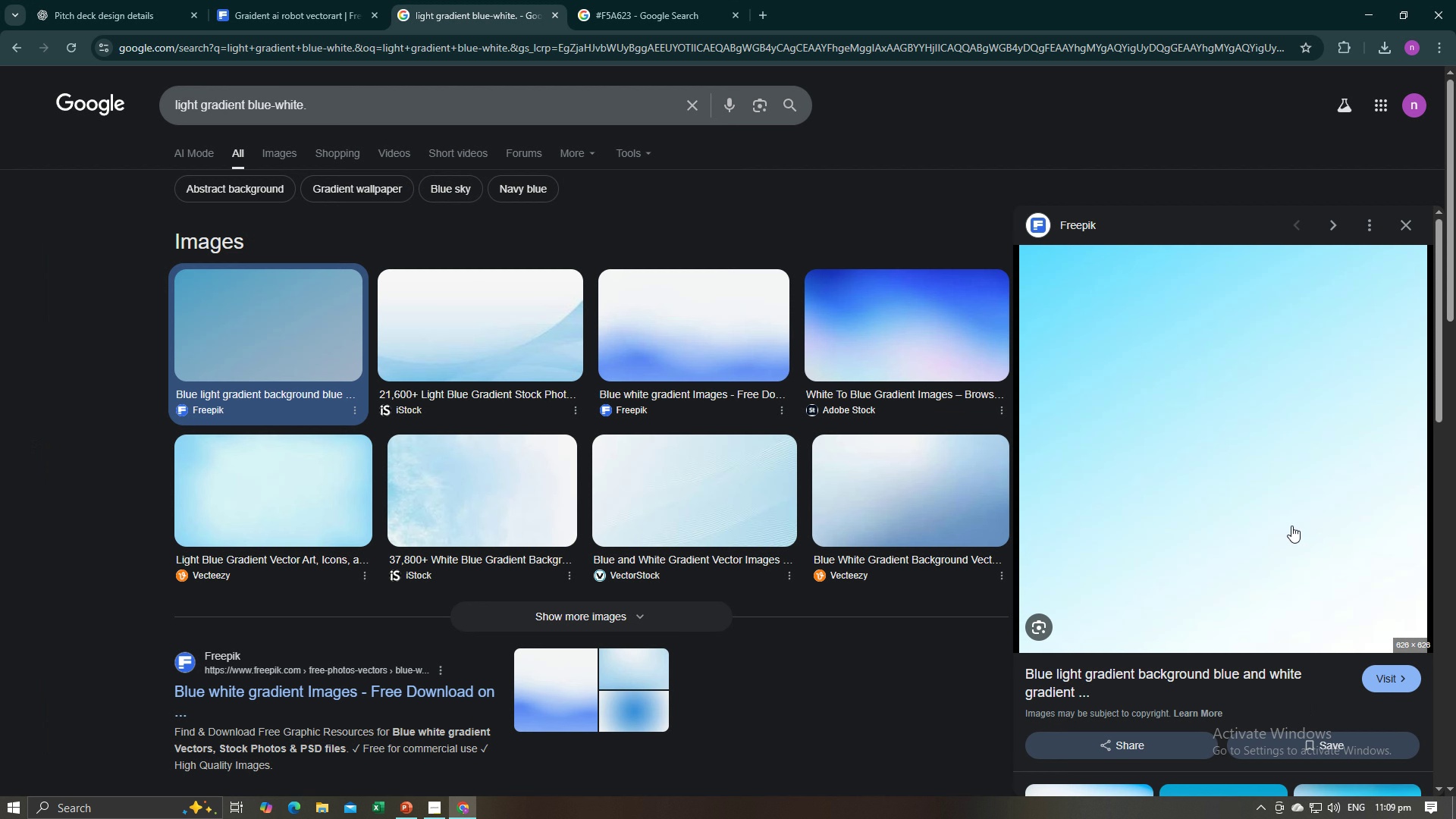 
left_click([102, 0])
 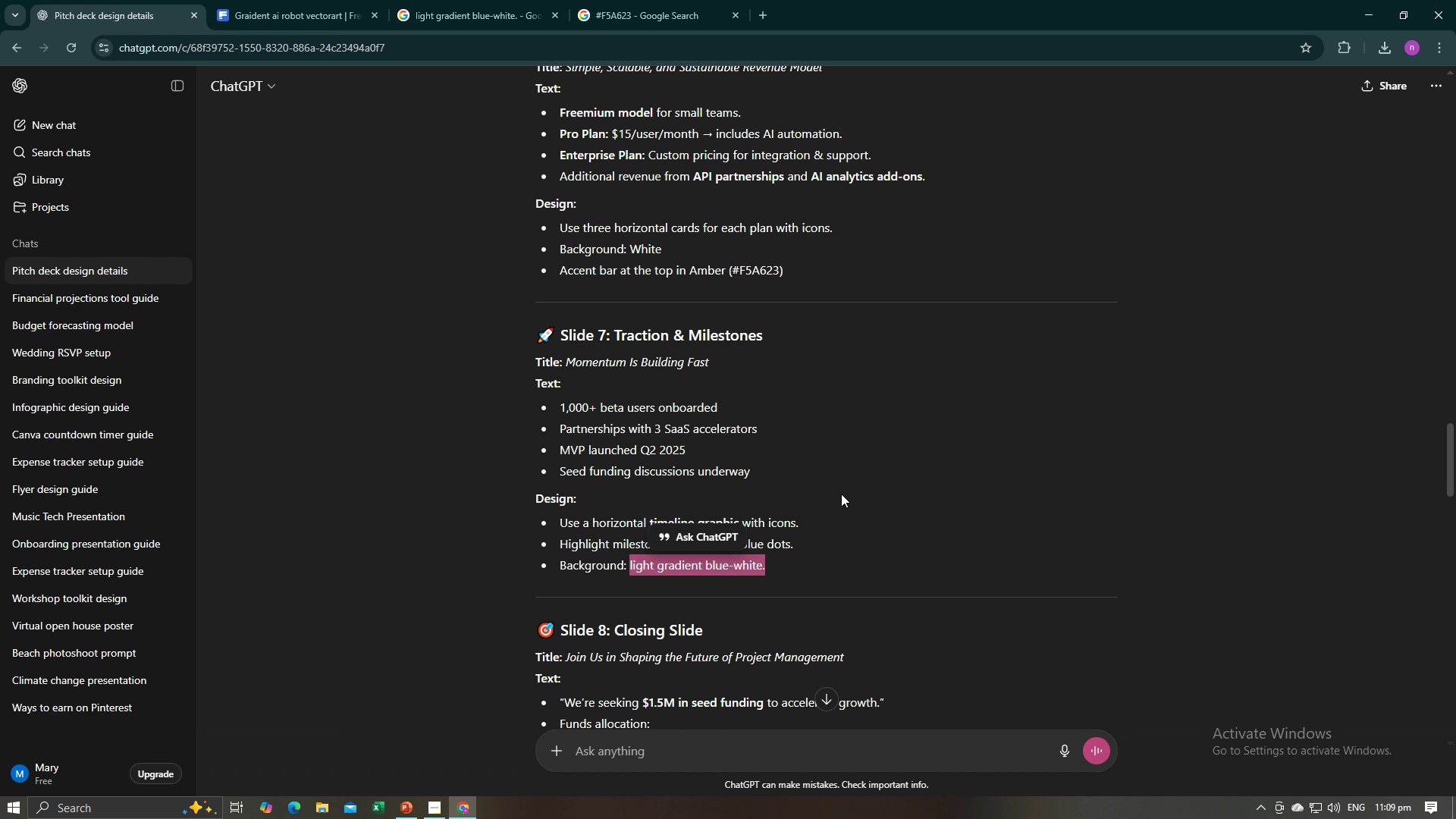 
left_click([847, 498])
 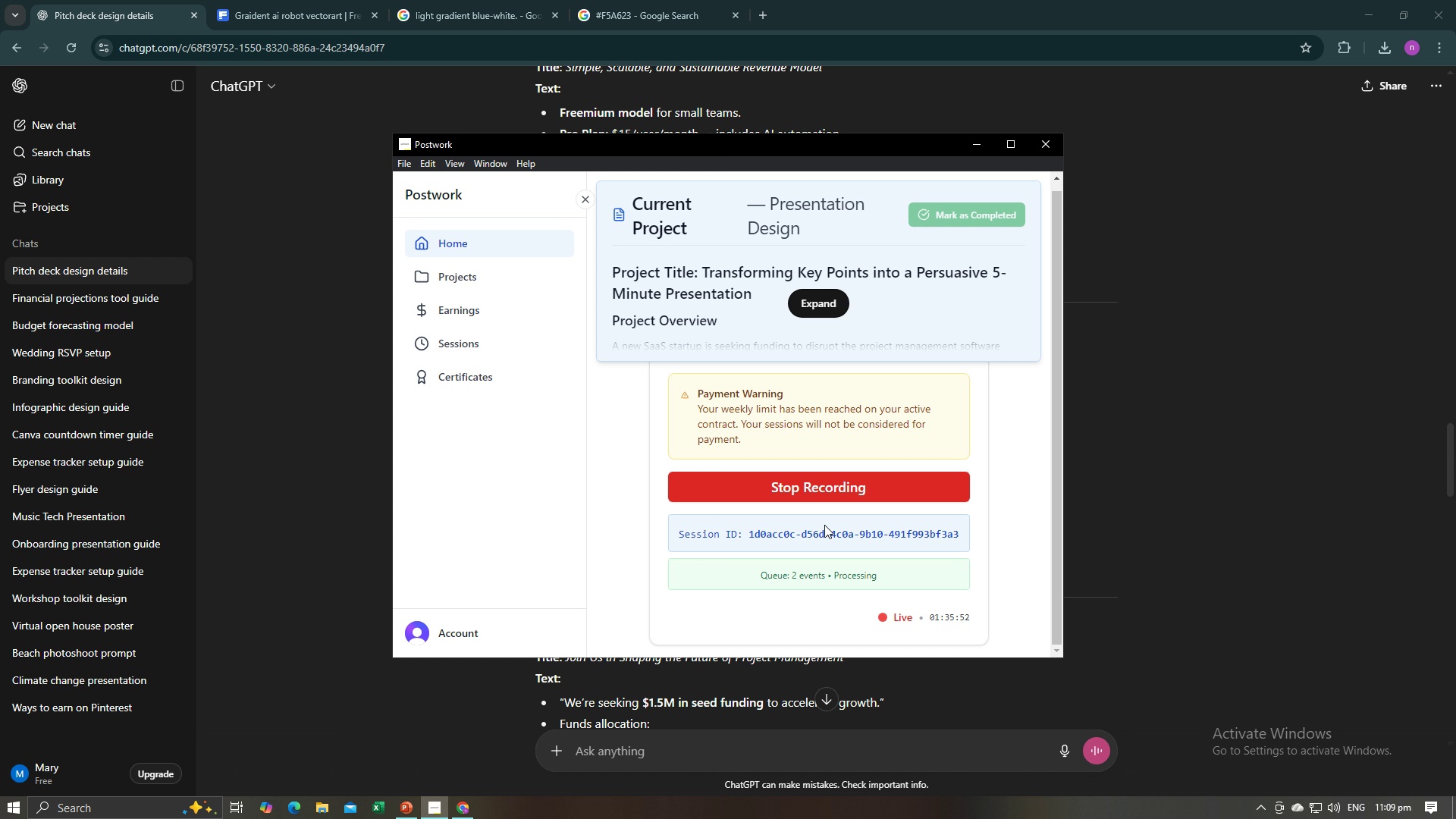 
wait(9.97)
 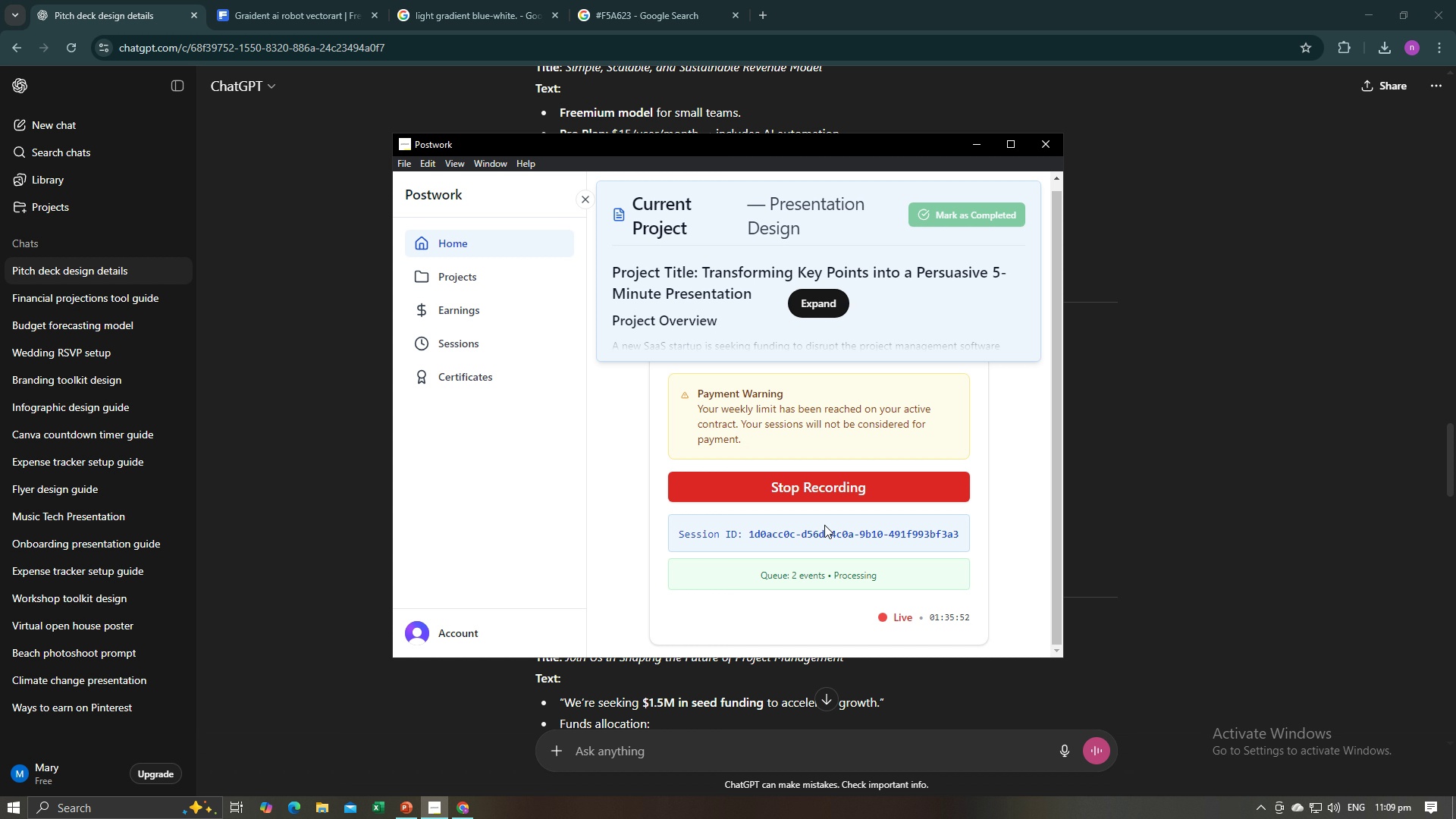 
key(Alt+AltLeft)
 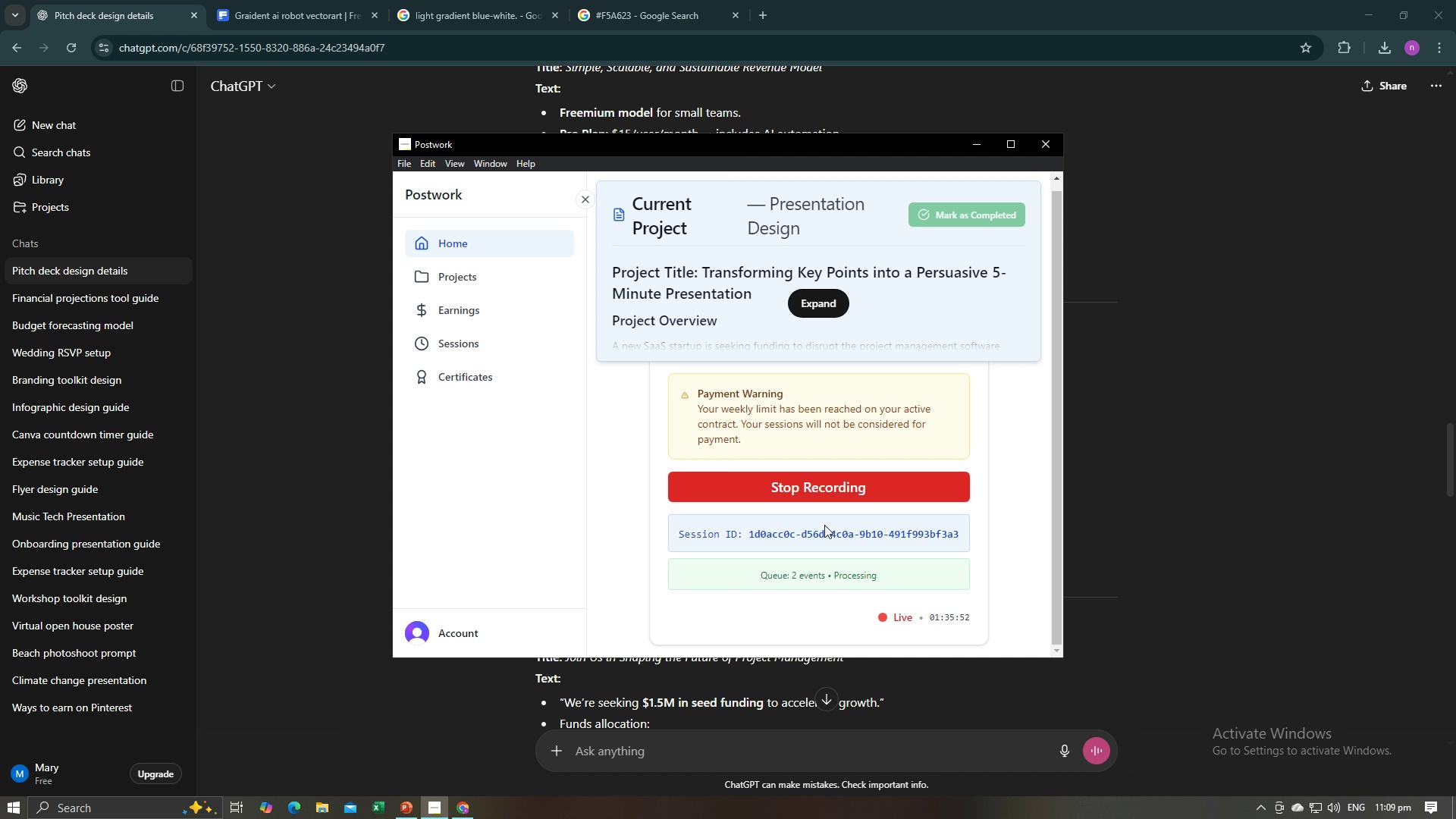 
key(Alt+Tab)